 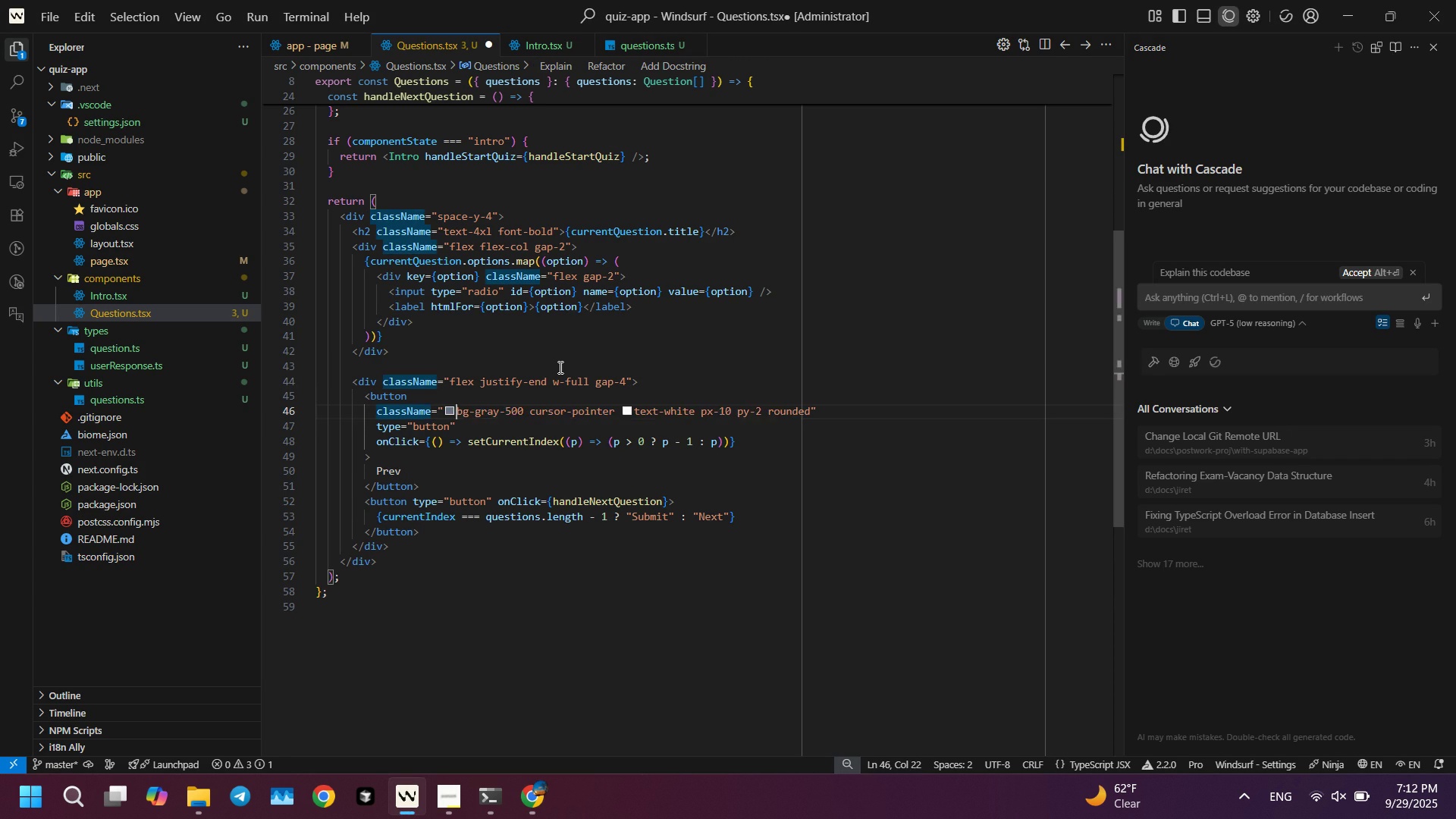 
key(Control+ArrowRight)
 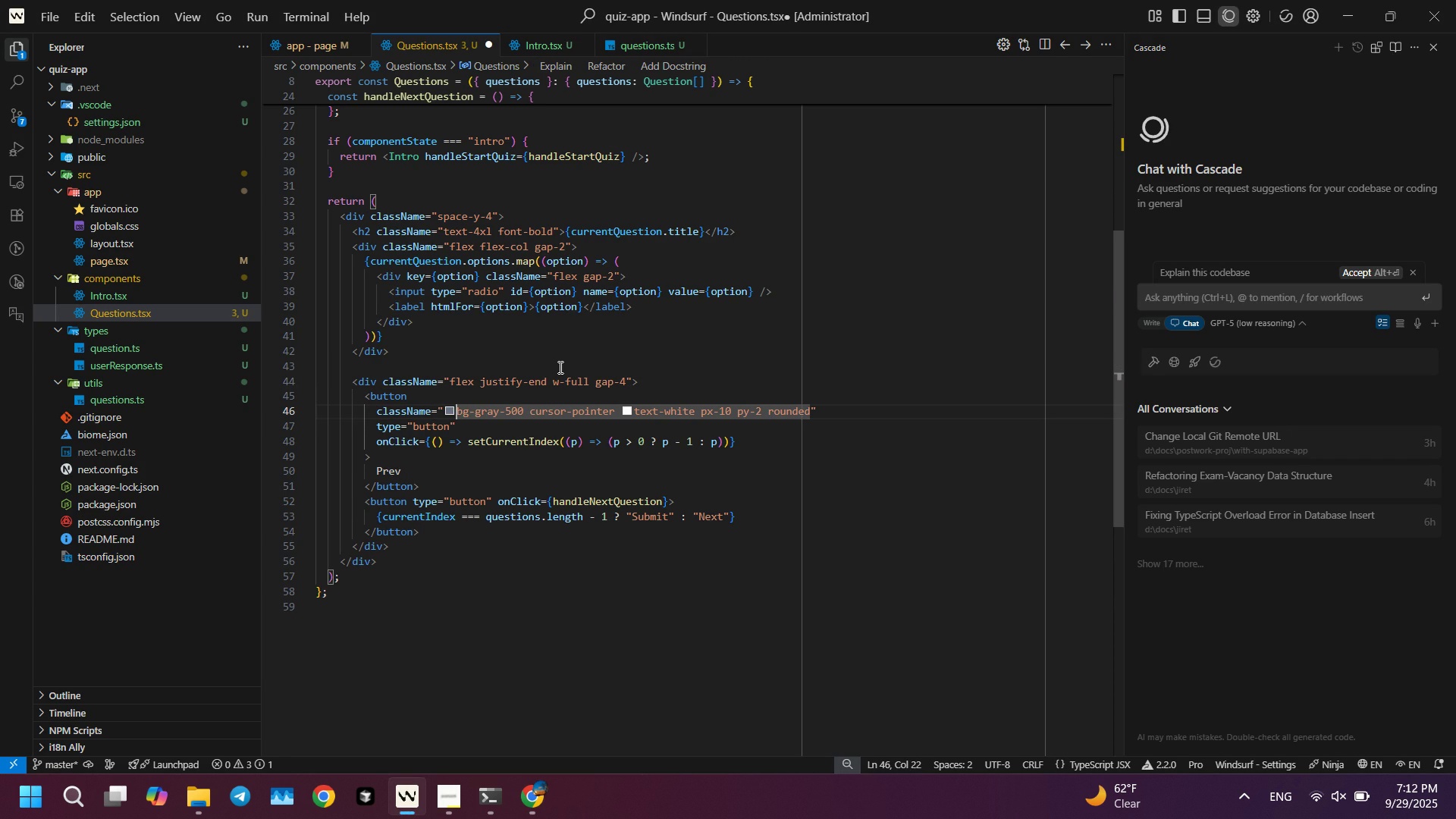 
key(Control+ArrowRight)
 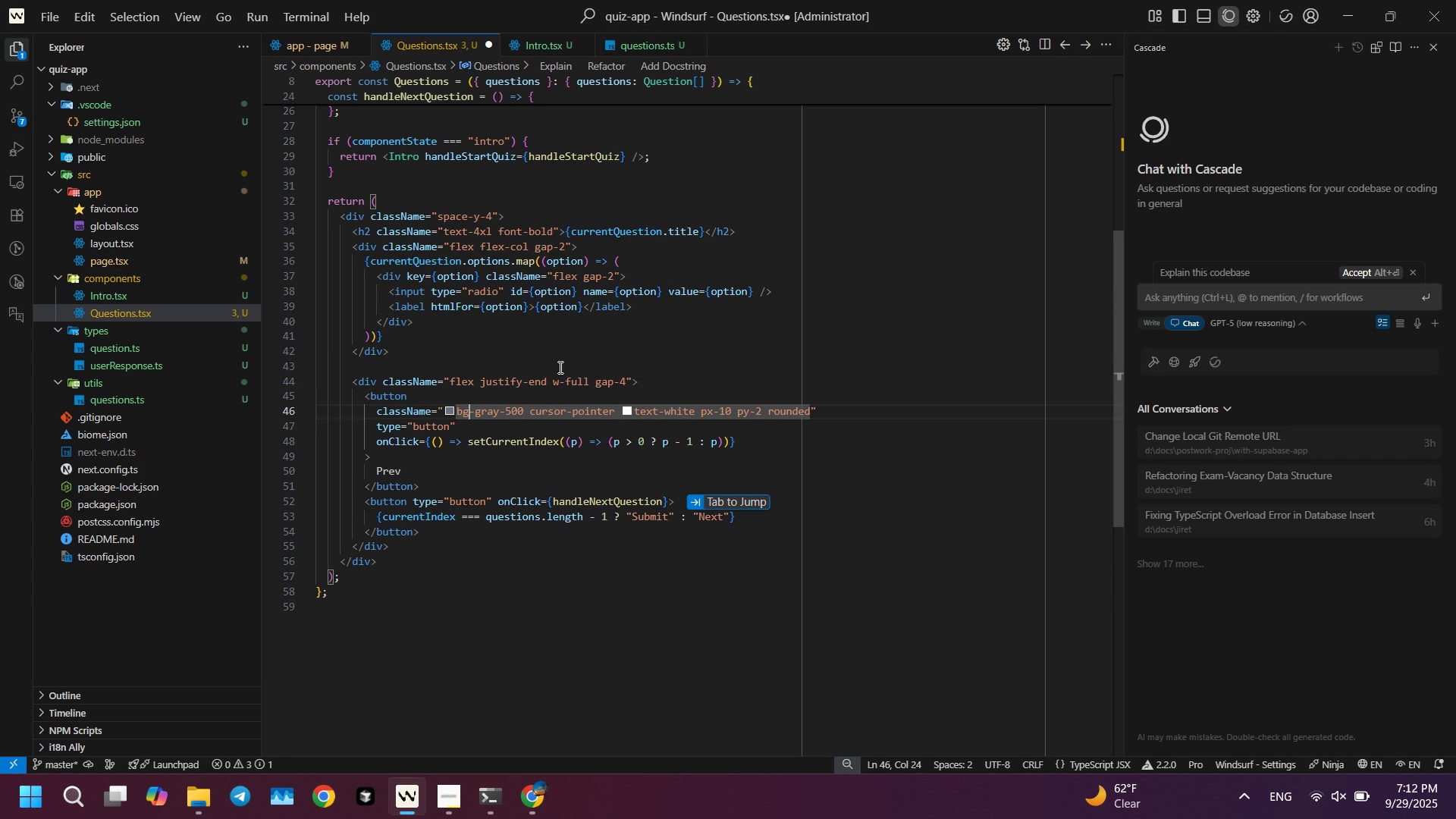 
key(Shift+ShiftLeft)
 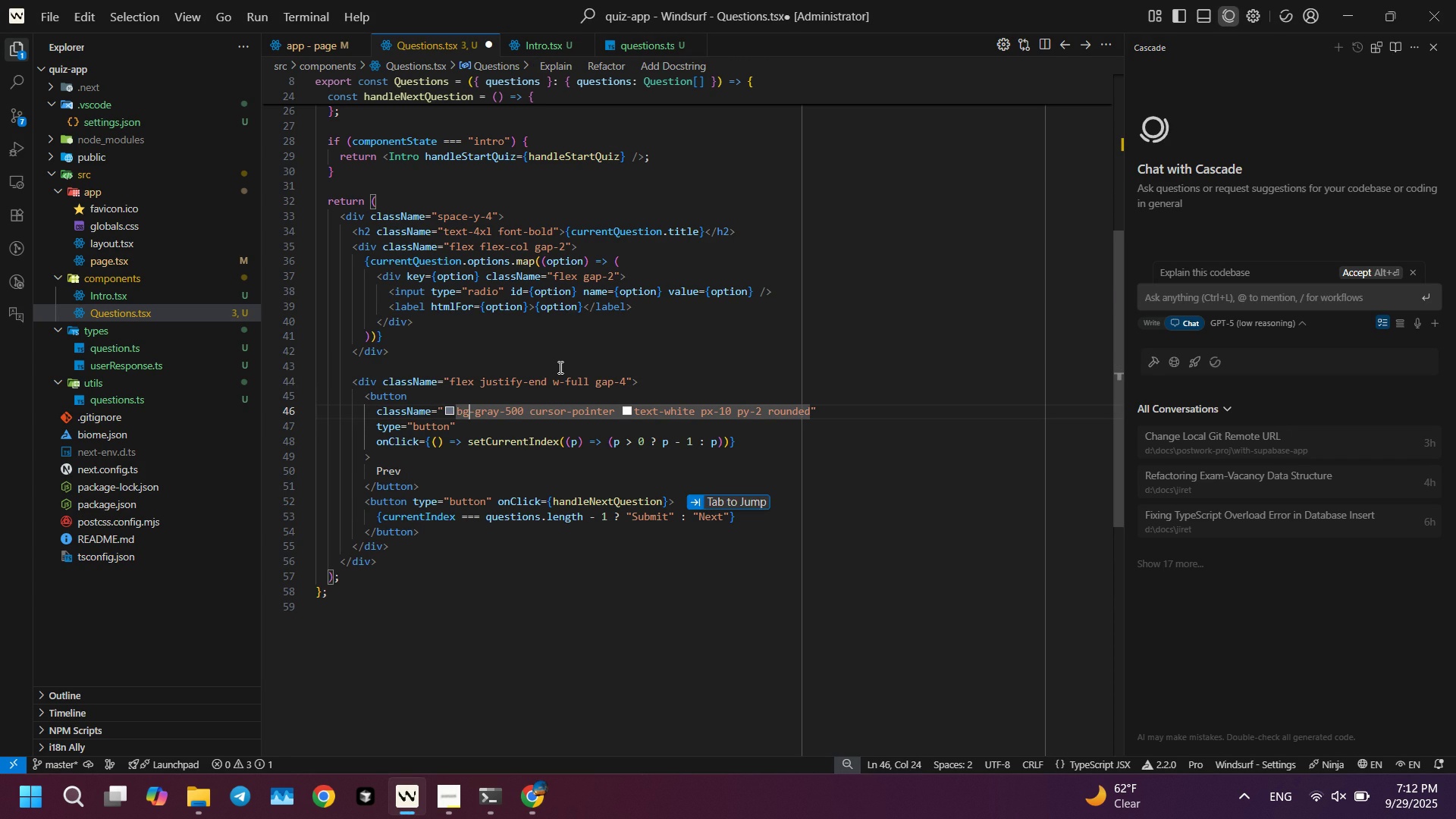 
key(Control+Shift+ControlLeft)
 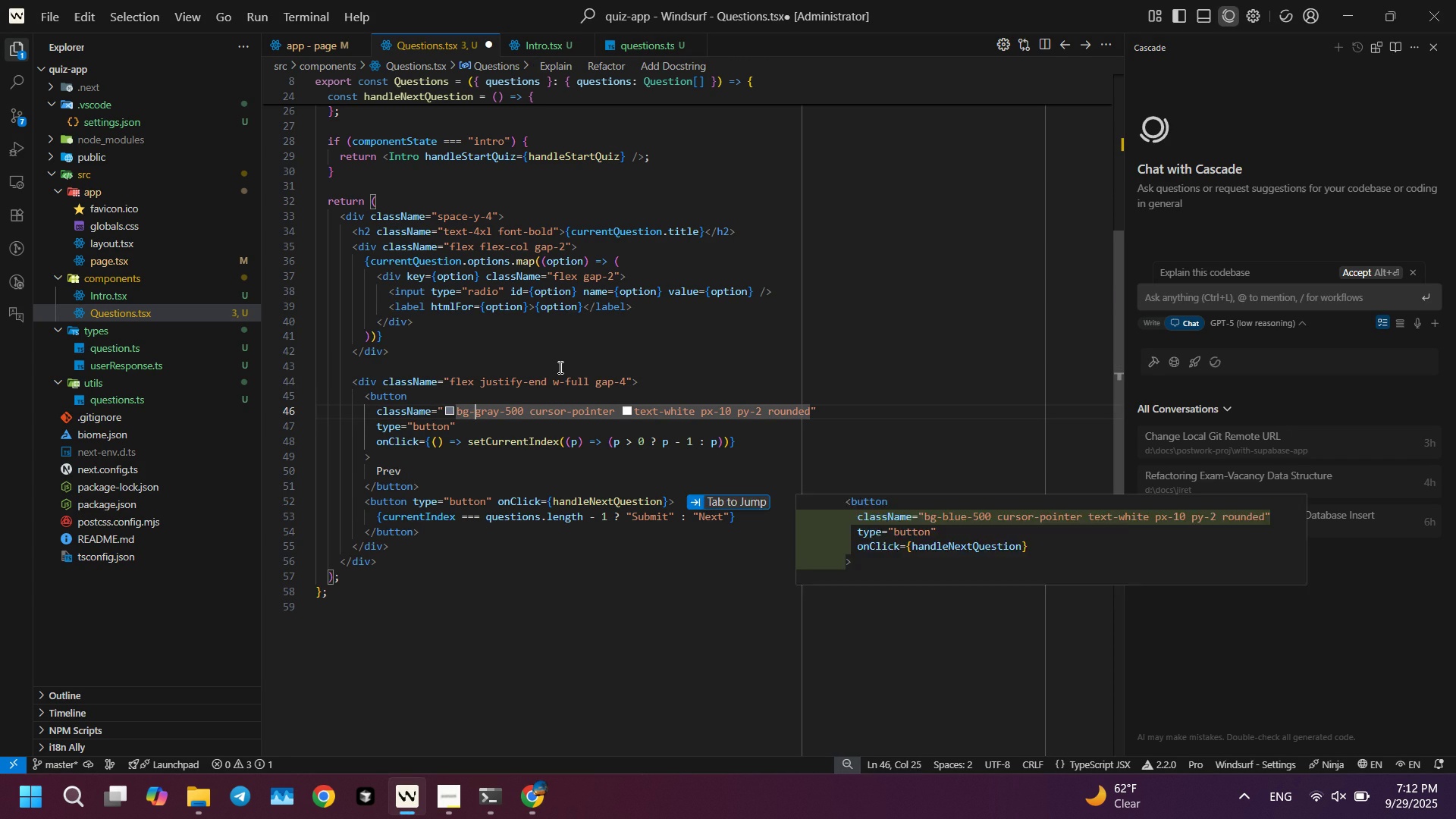 
key(ArrowRight)
 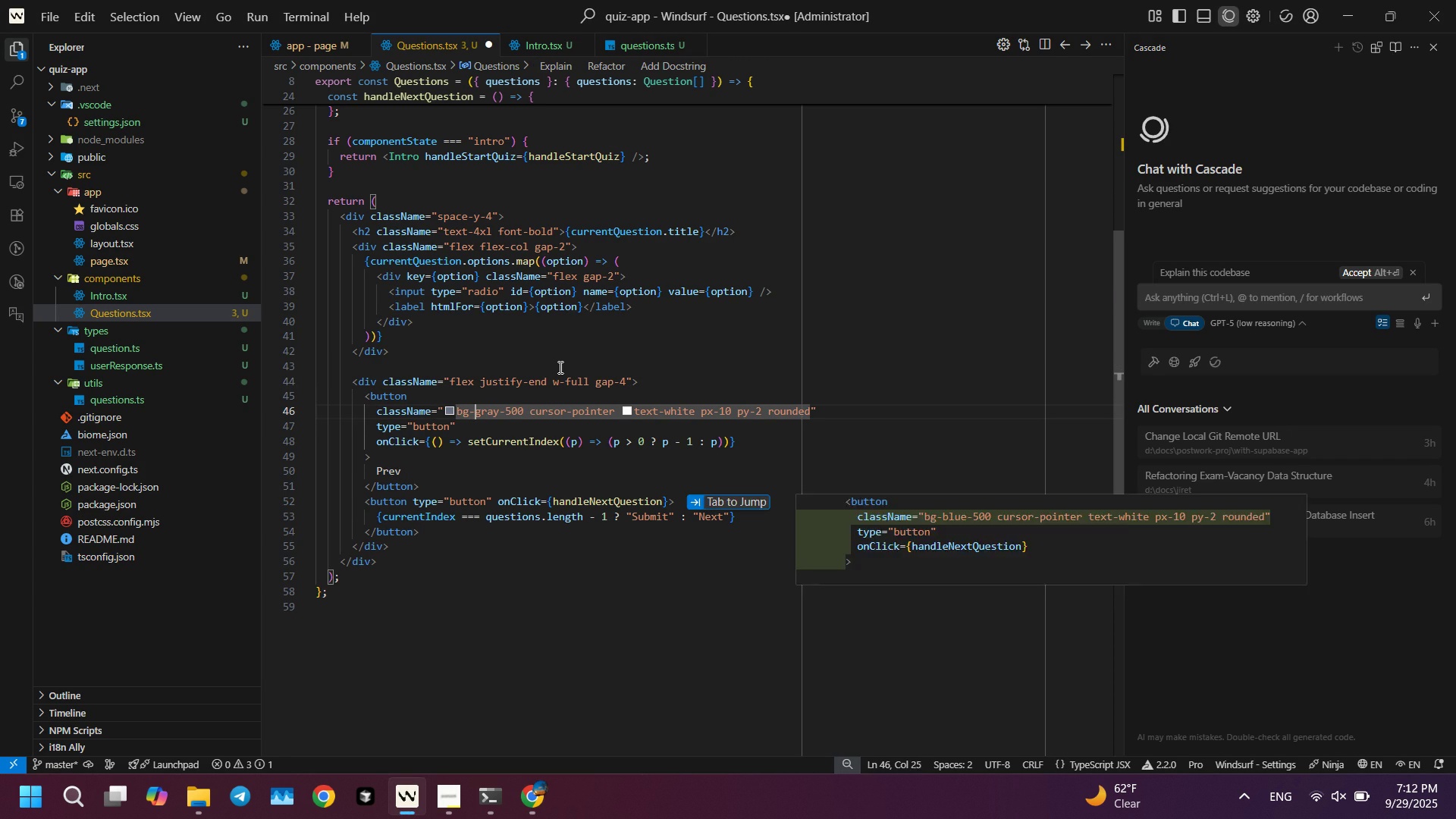 
key(Control+ControlLeft)
 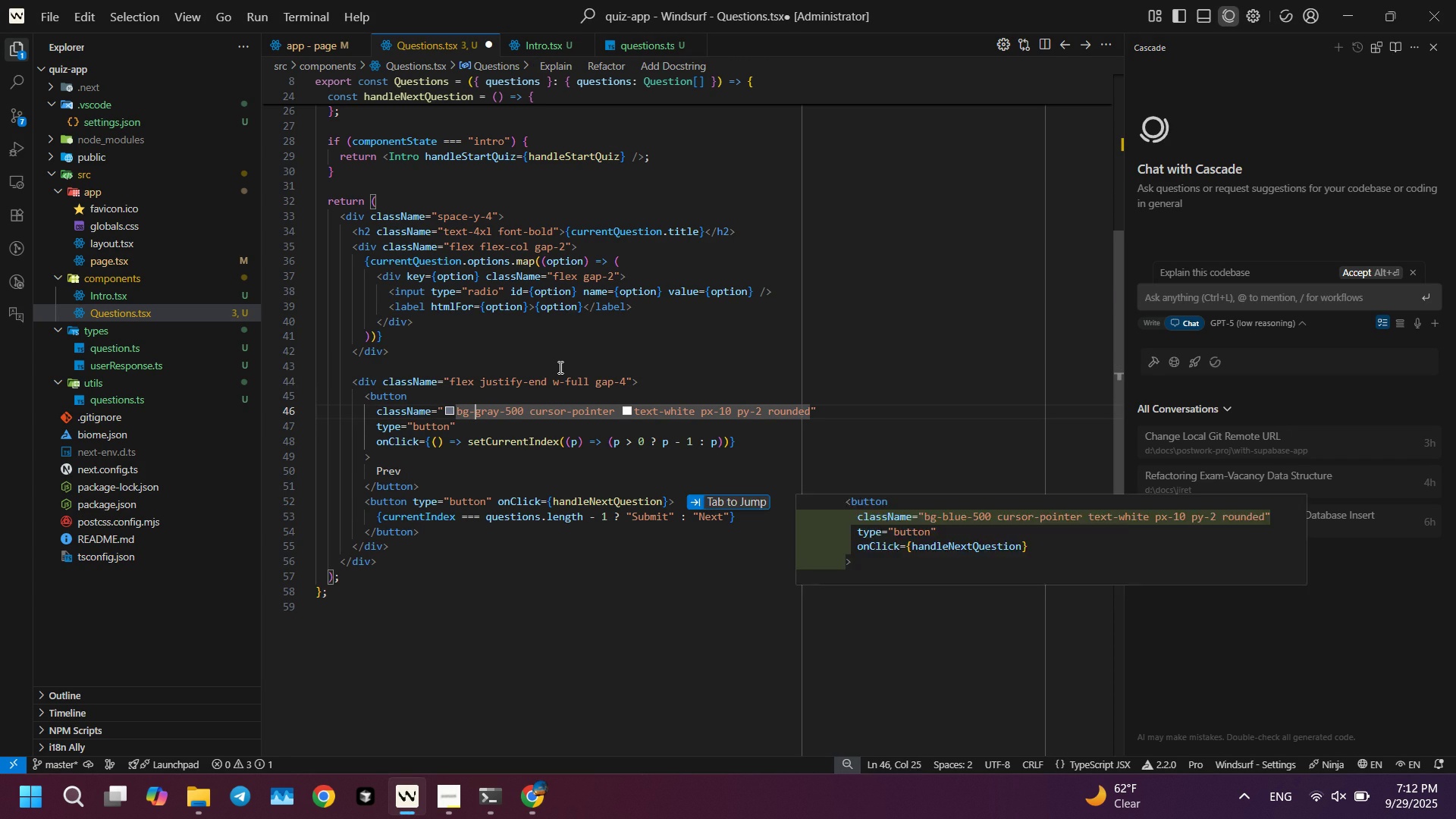 
key(Control+Shift+ShiftLeft)
 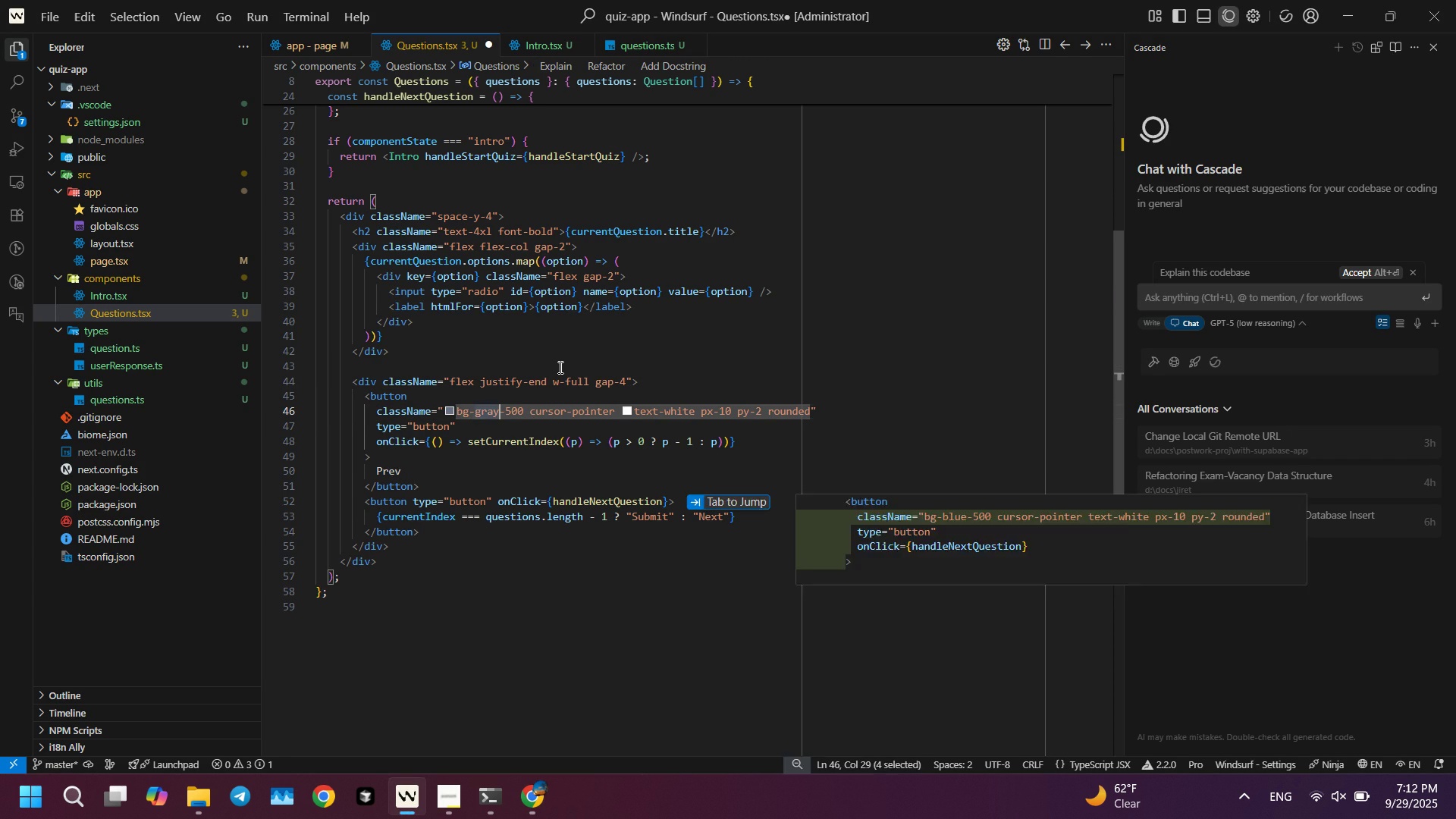 
key(Control+Shift+ArrowRight)
 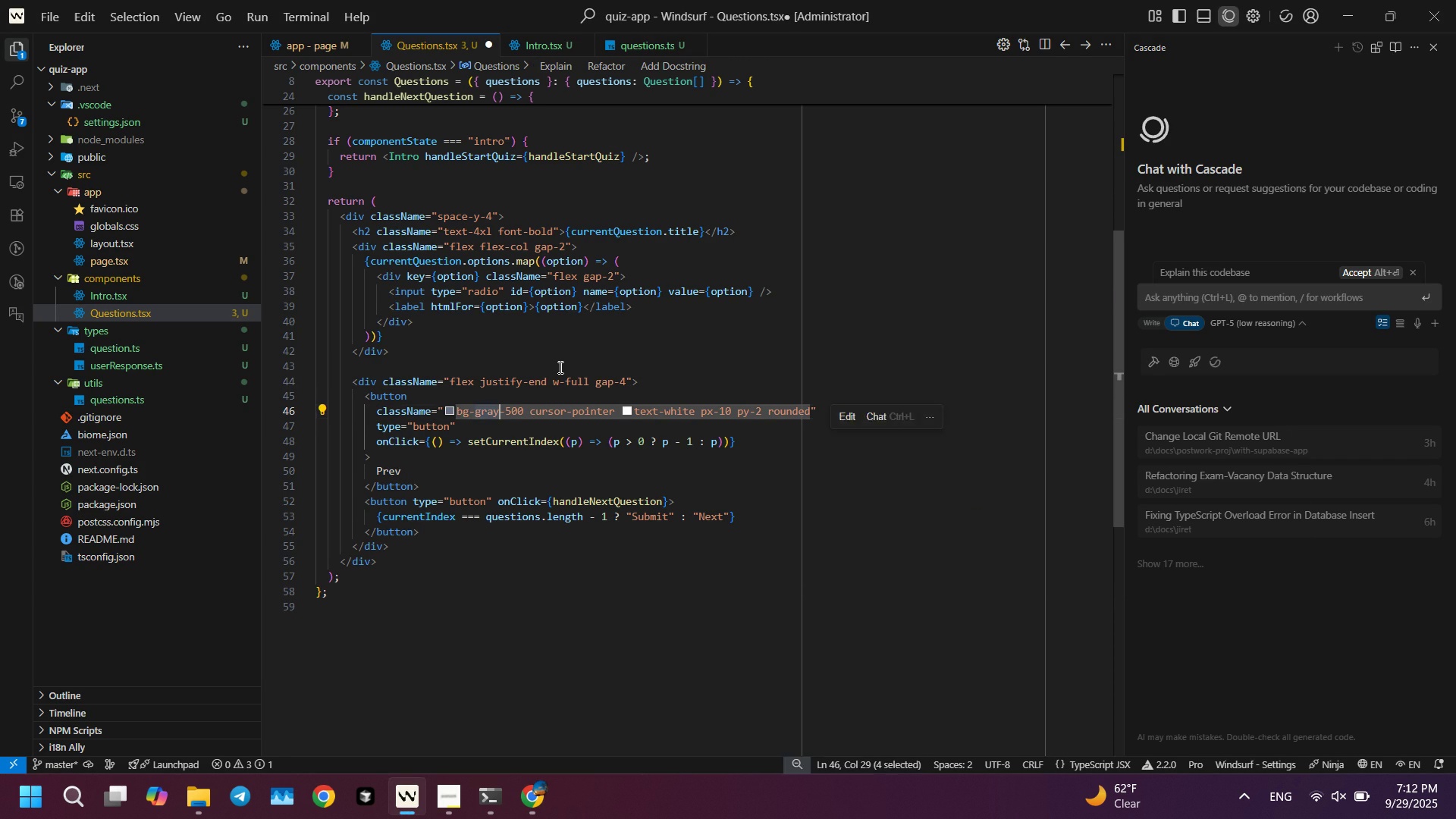 
type(blue)
 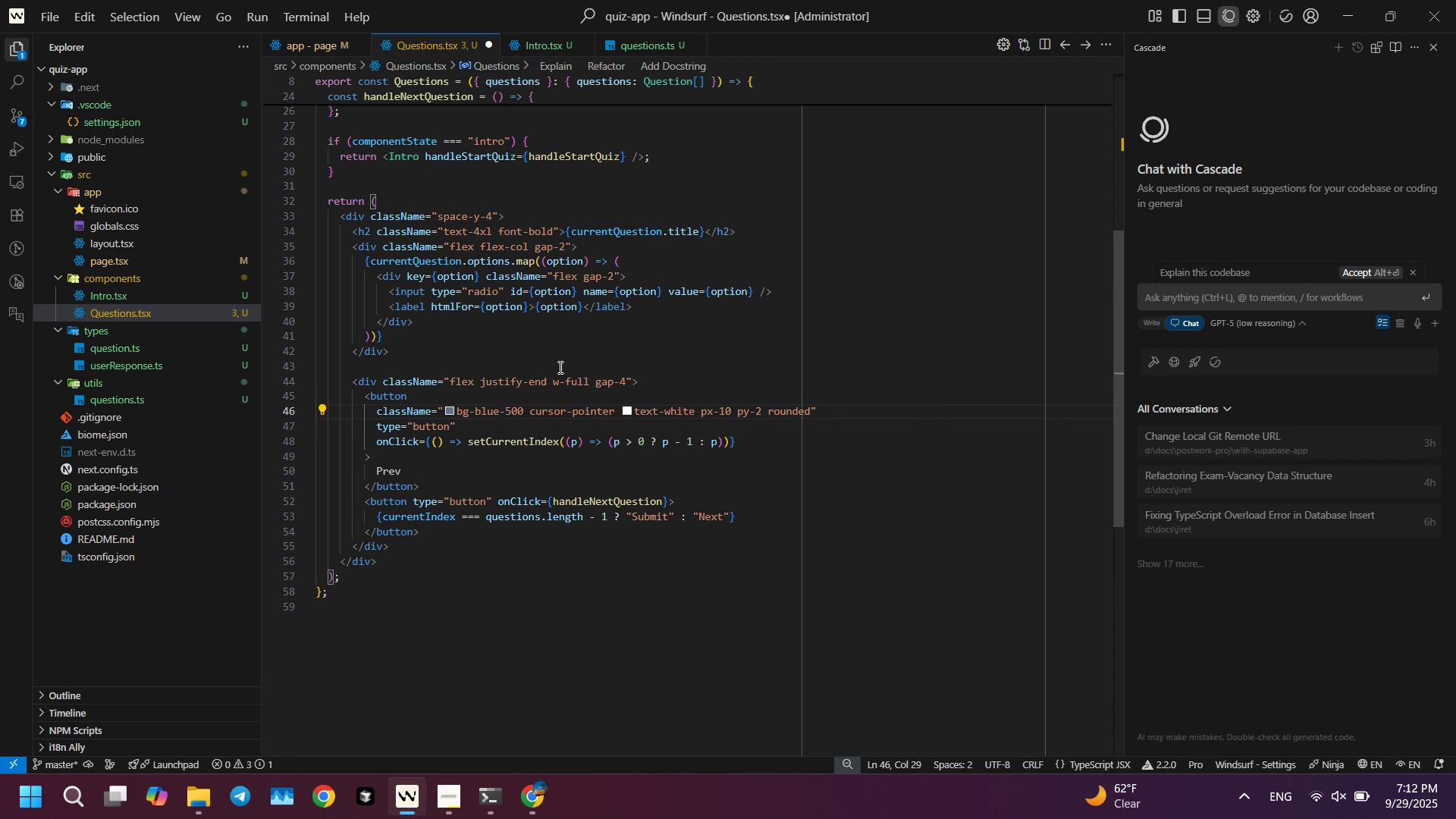 
key(ArrowRight)
 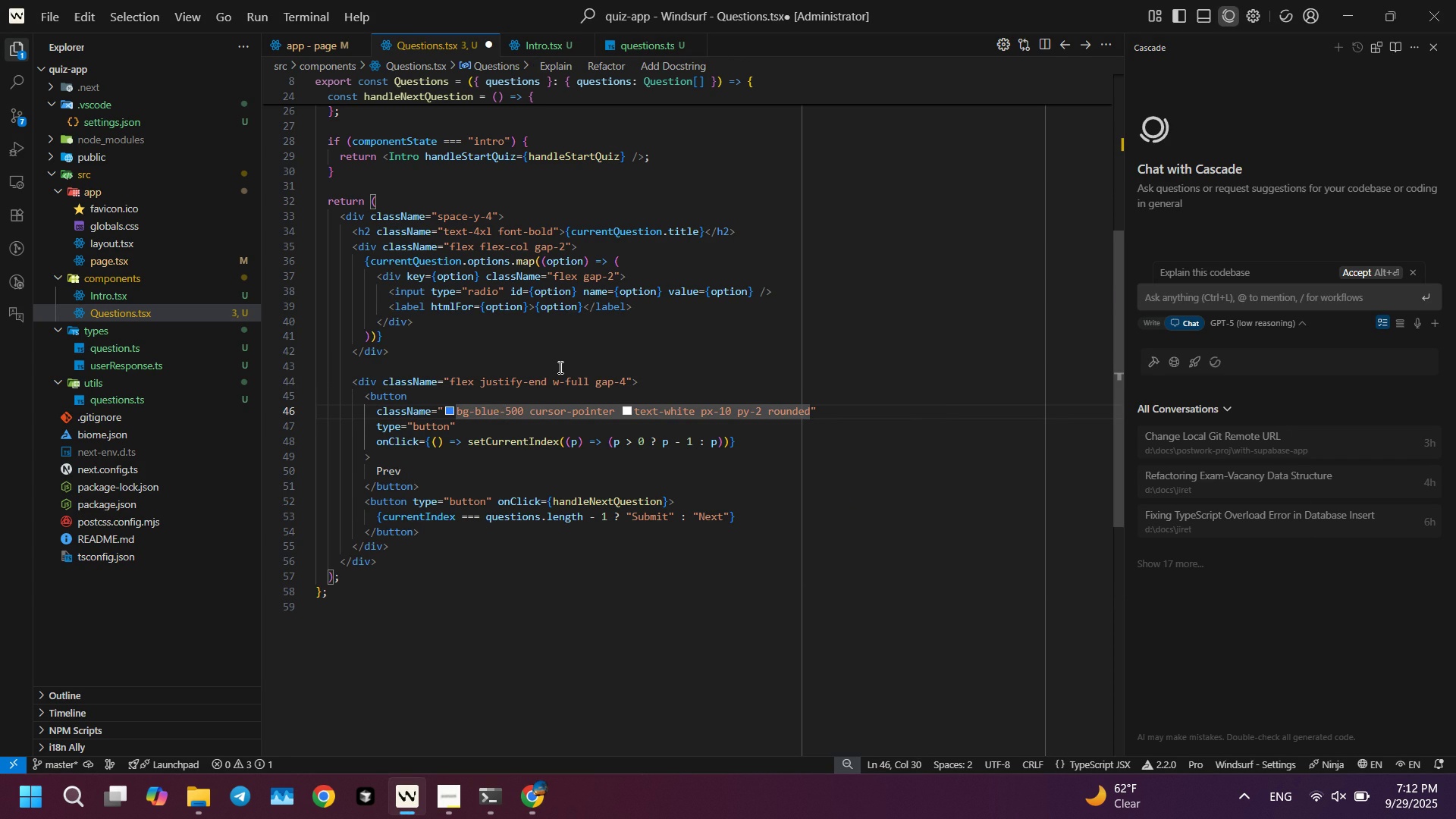 
key(Control+ControlLeft)
 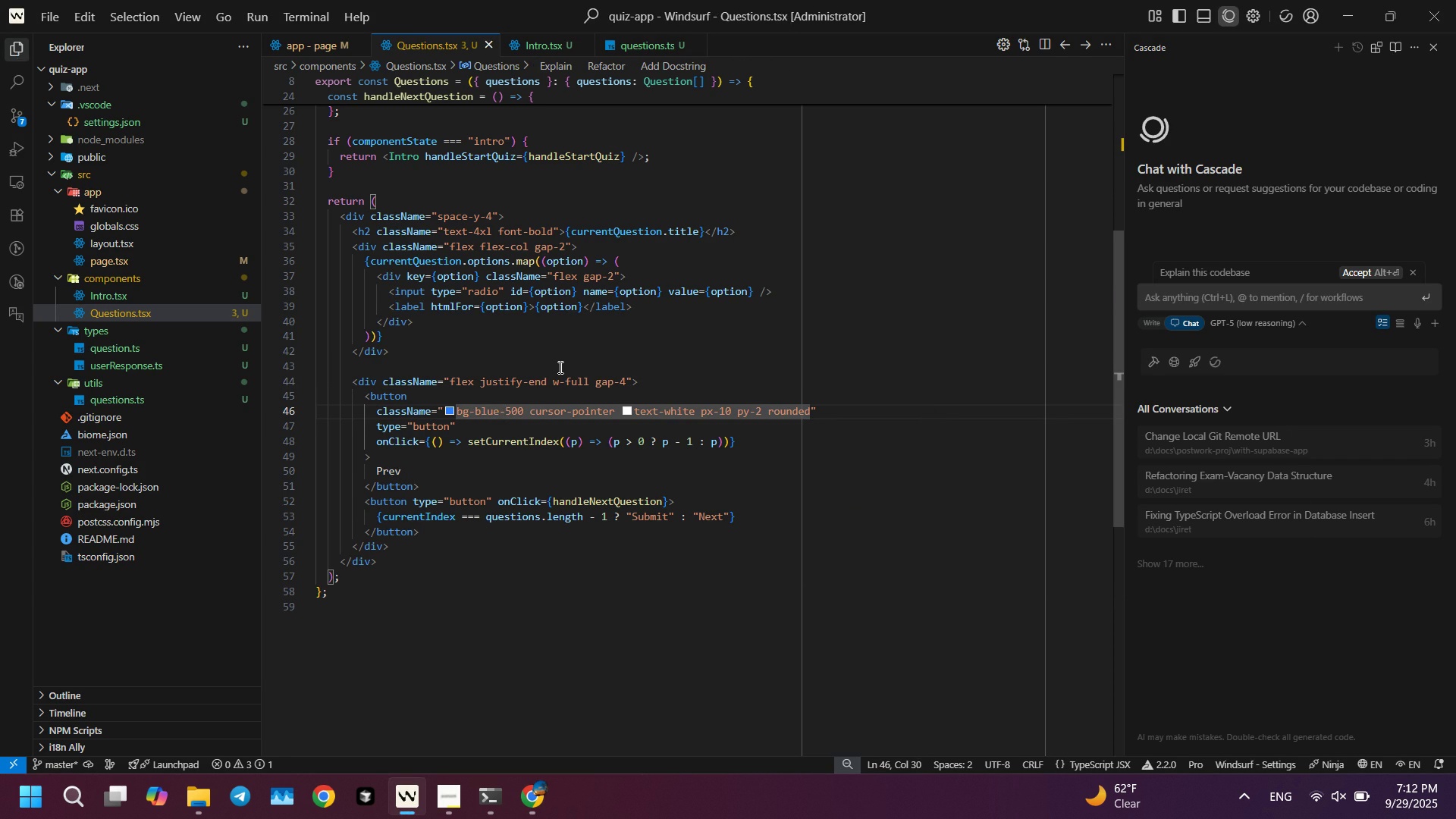 
key(Control+S)
 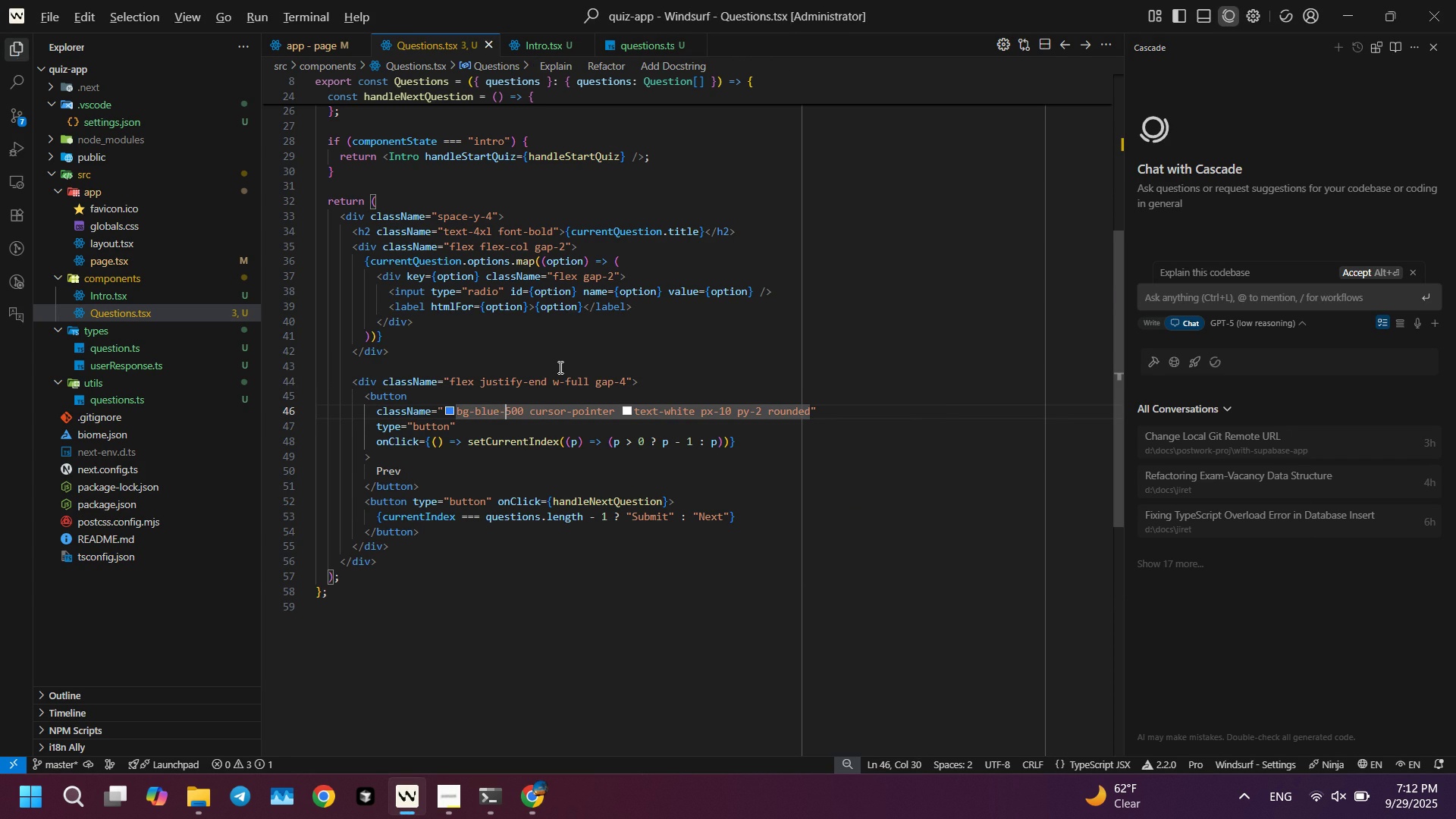 
key(Alt+AltLeft)
 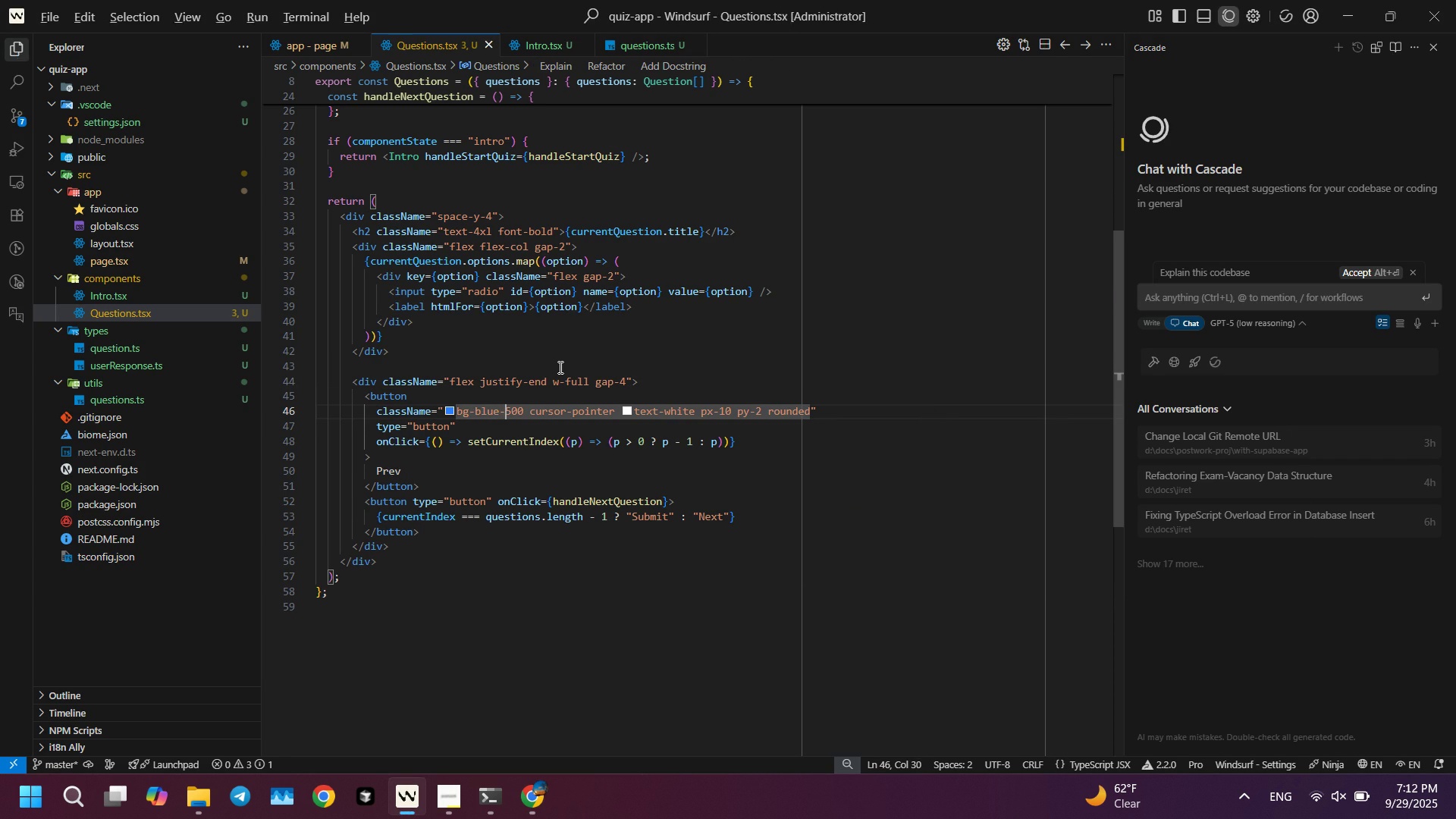 
key(Alt+Tab)
 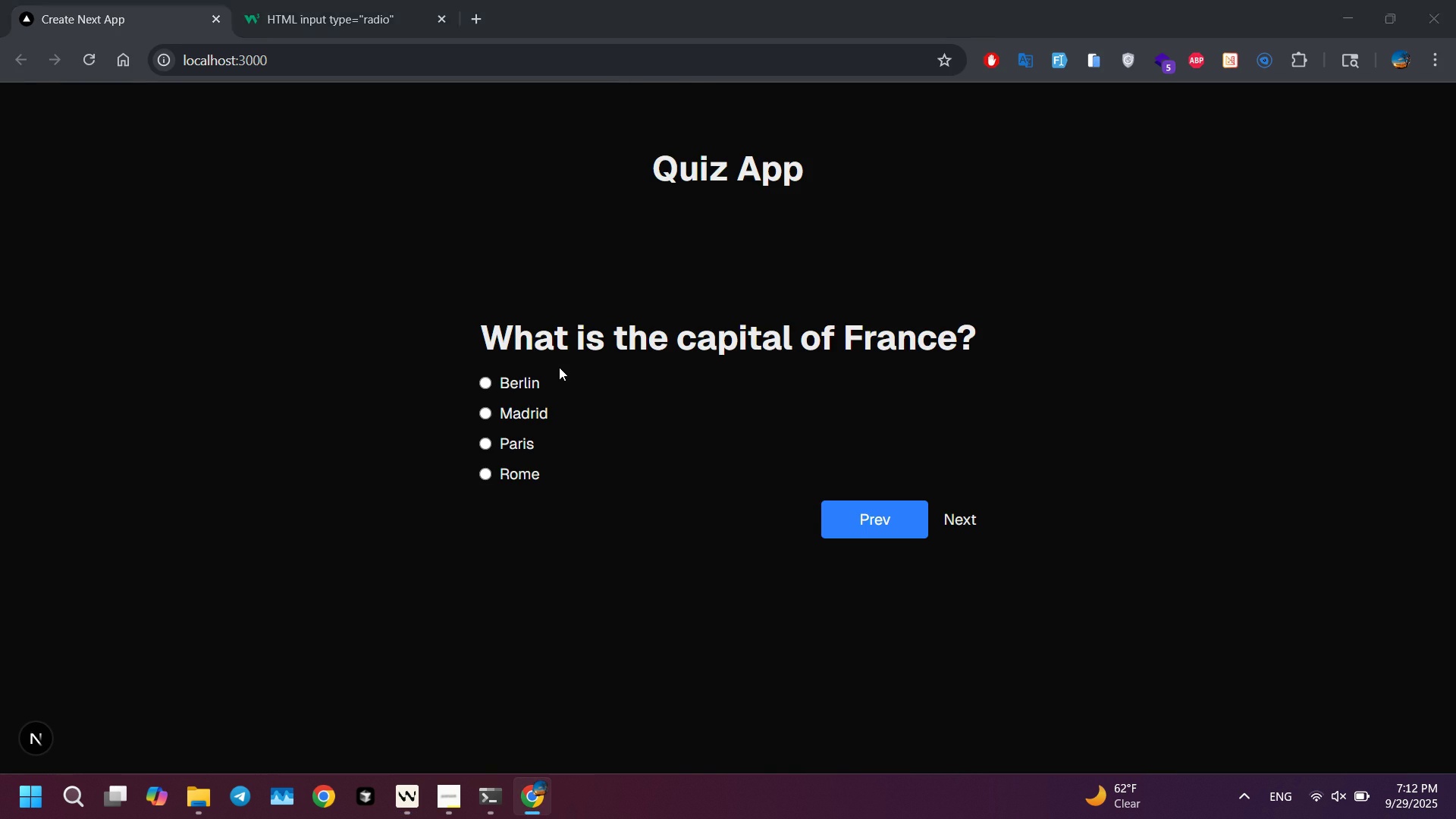 
key(Alt+AltLeft)
 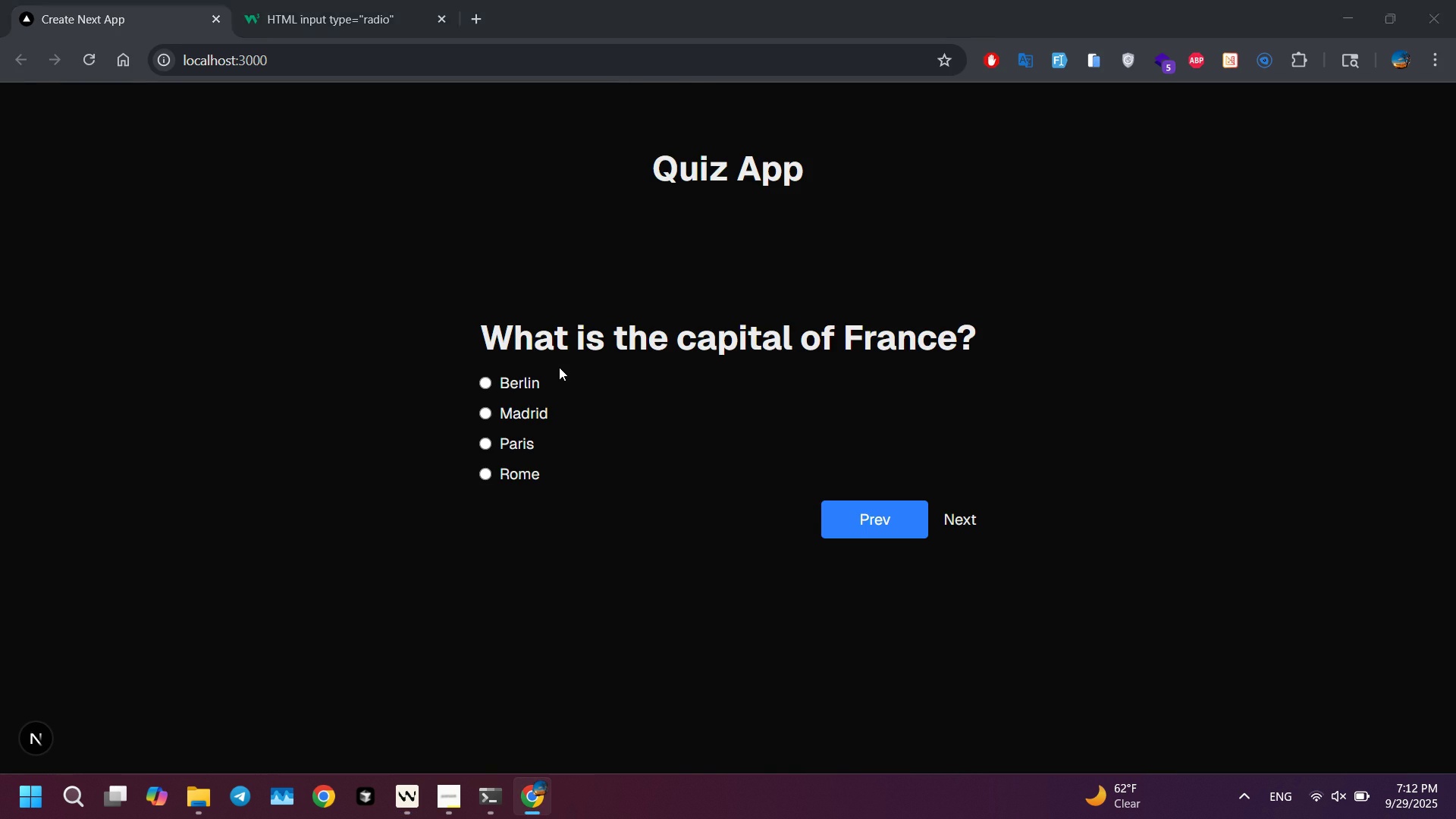 
key(Alt+Tab)
 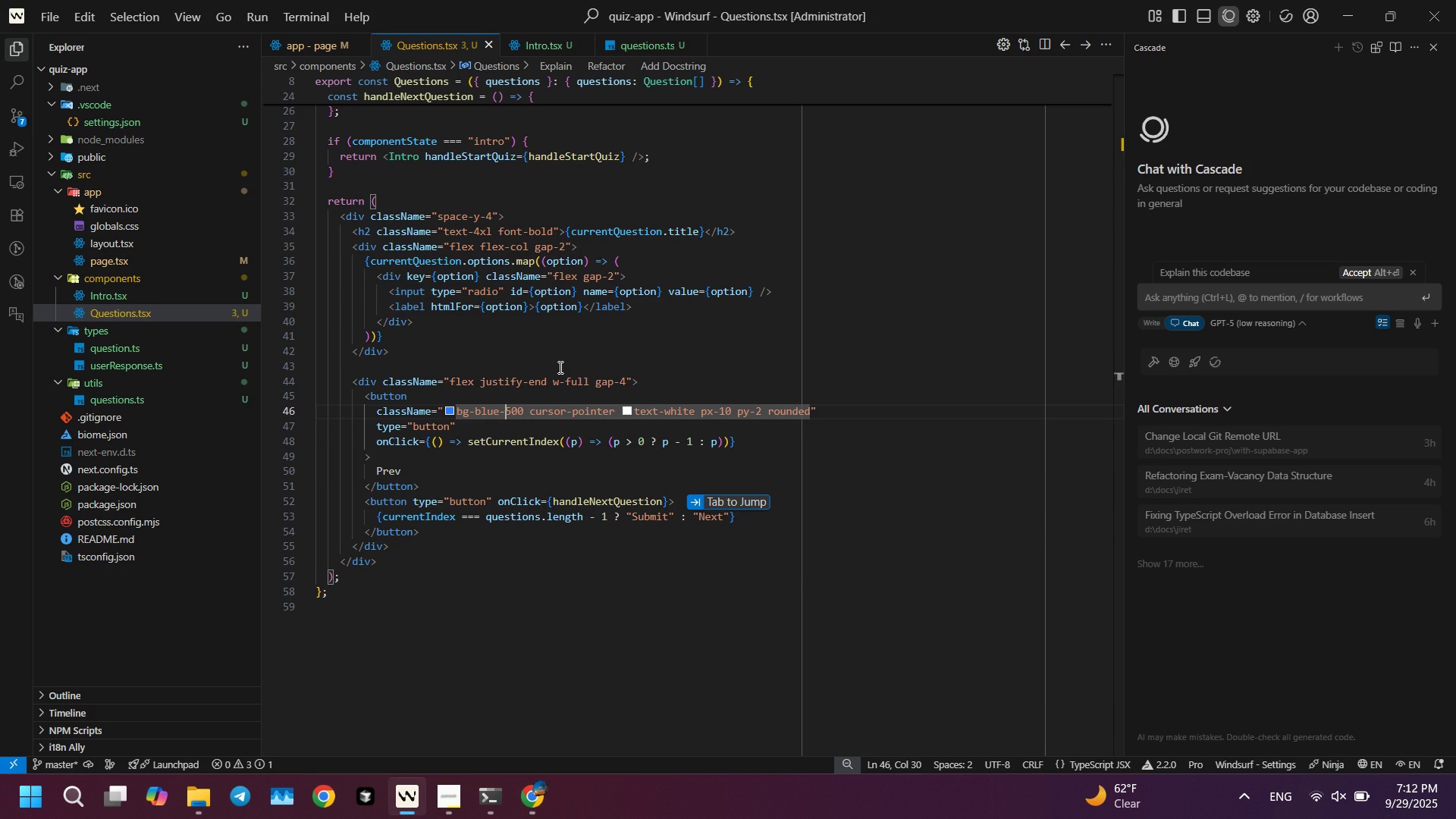 
key(ArrowLeft)